 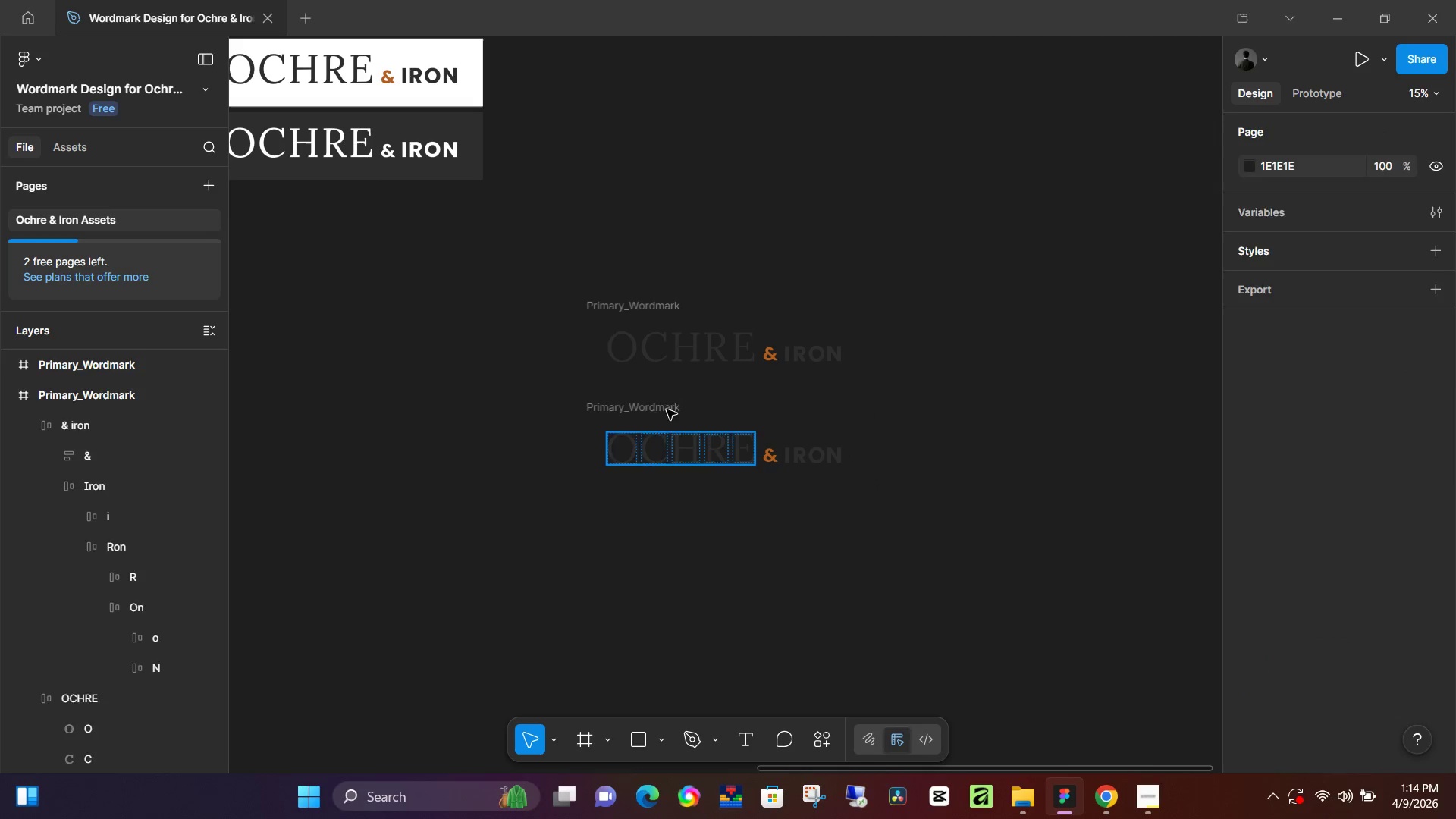 
left_click([649, 404])
 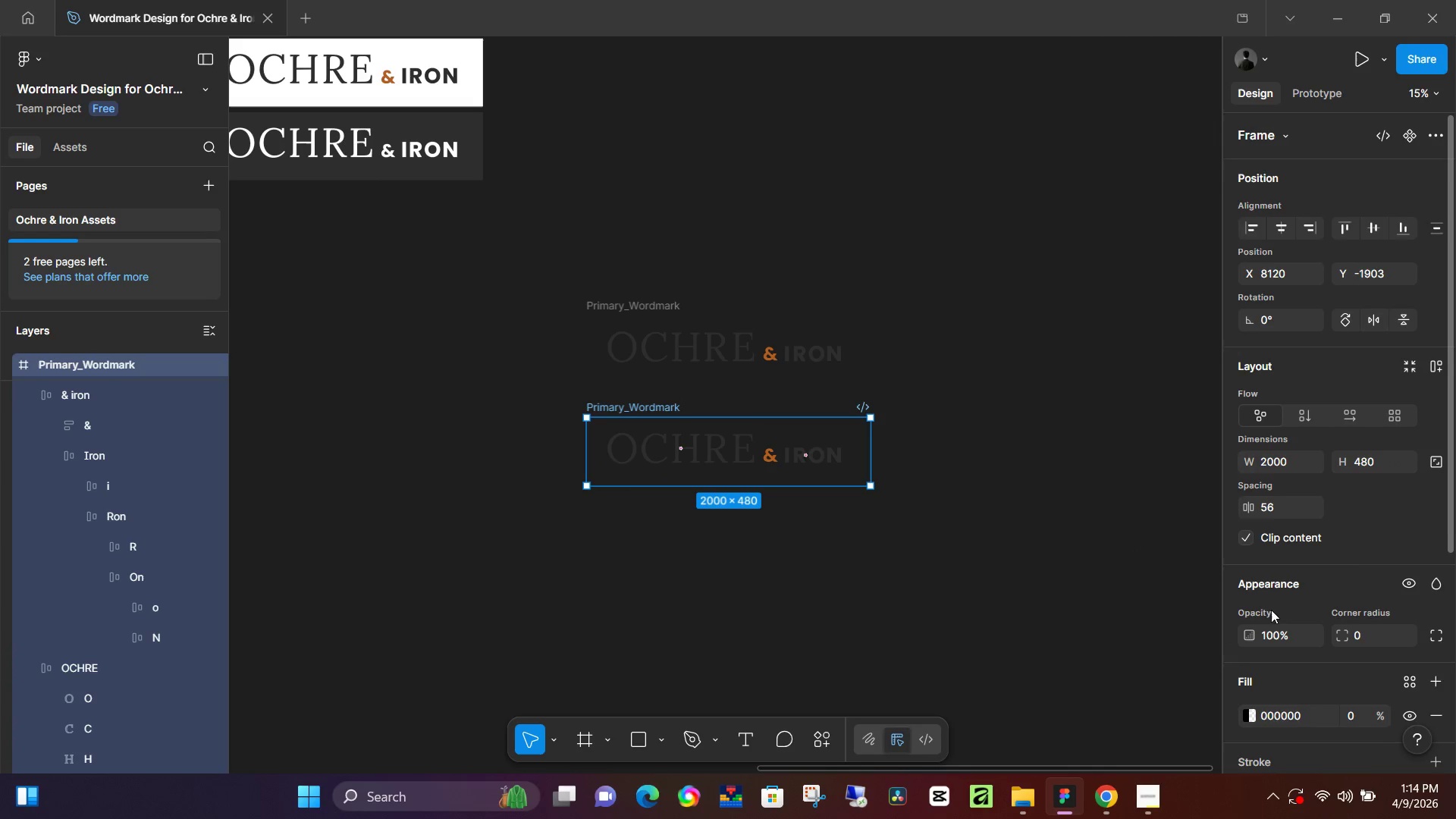 
scroll: coordinate [1267, 686], scroll_direction: down, amount: 4.0
 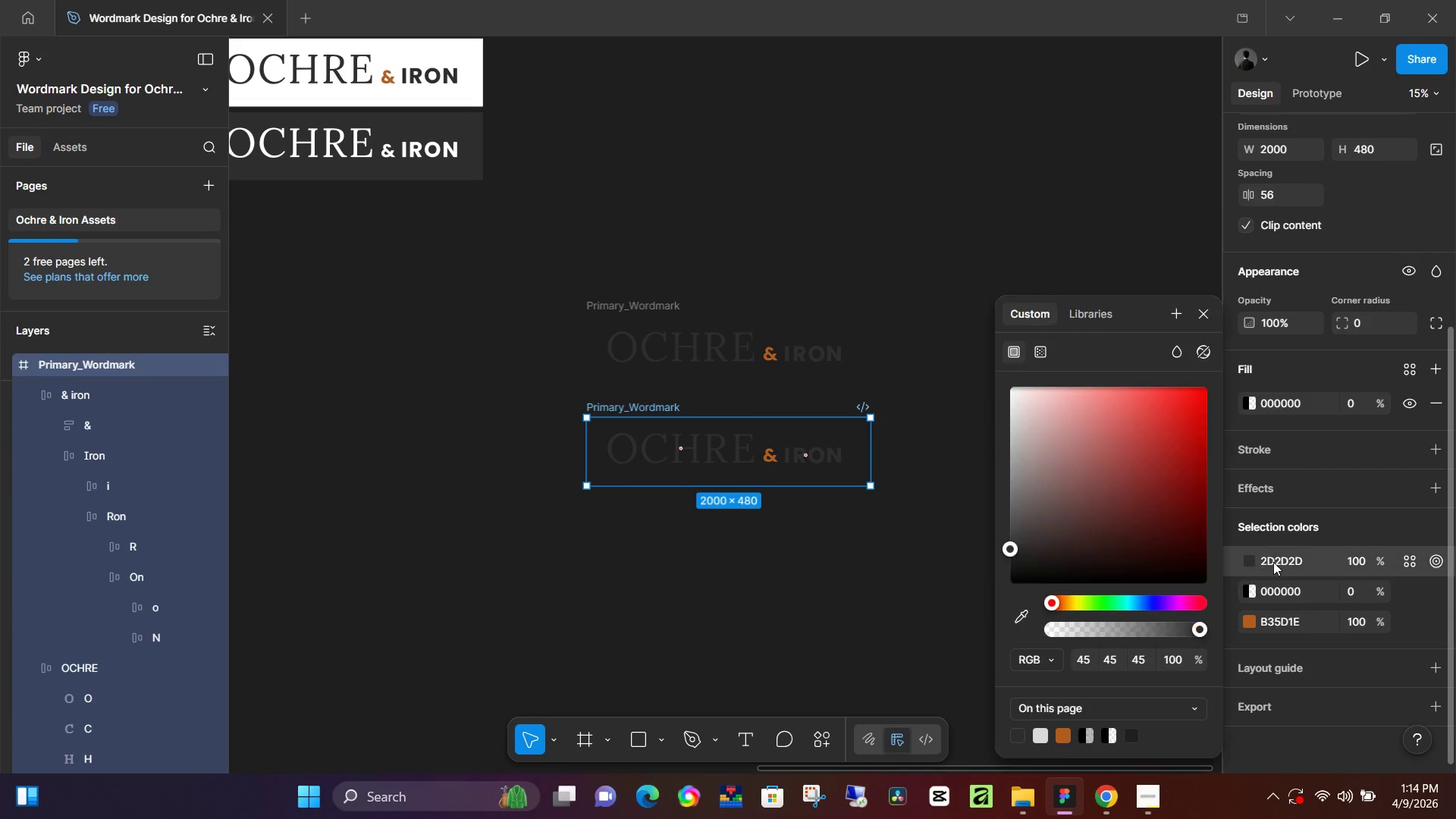 
double_click([1285, 562])
 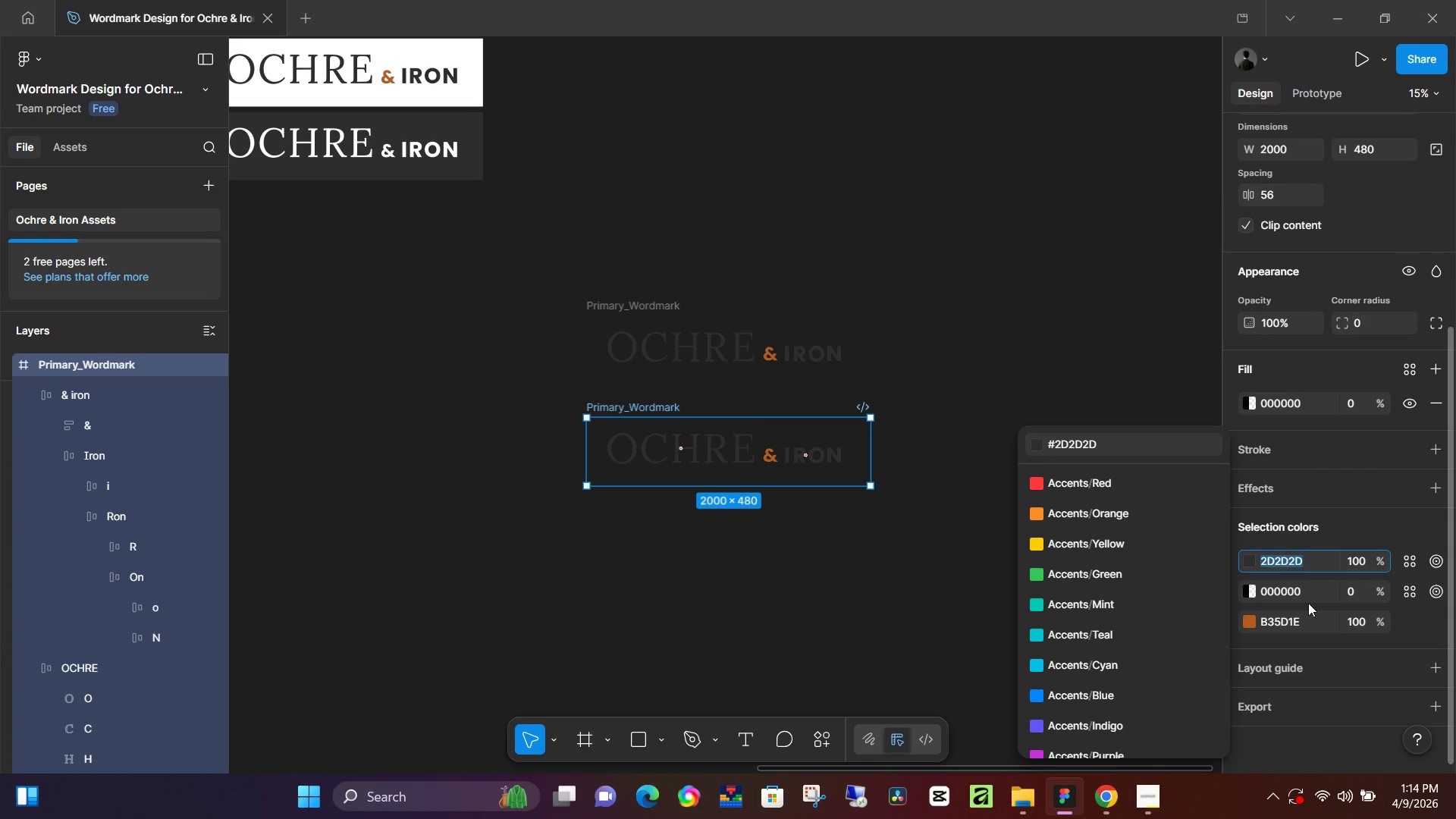 
key(Control+V)
 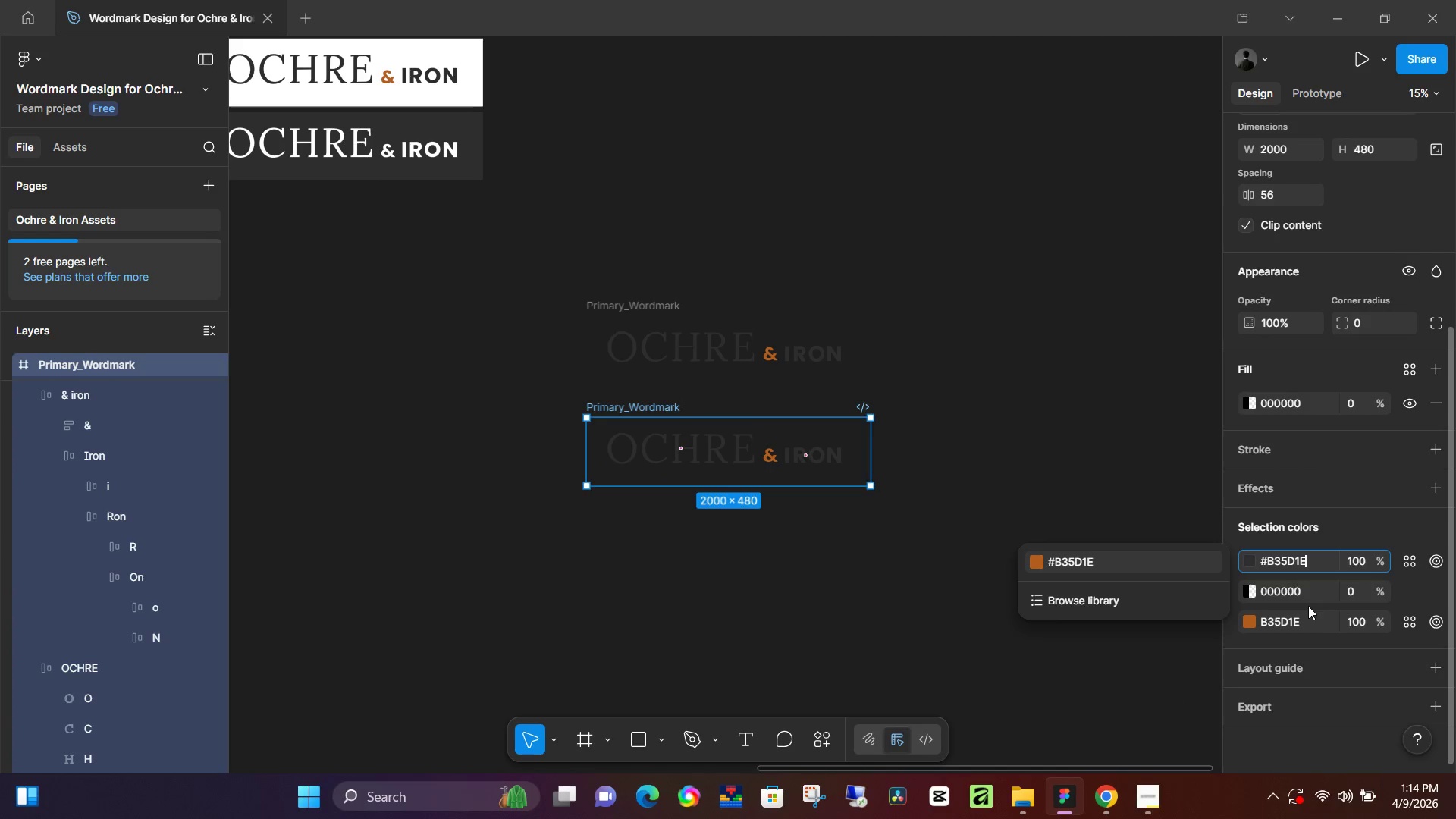 
key(NumpadEnter)
 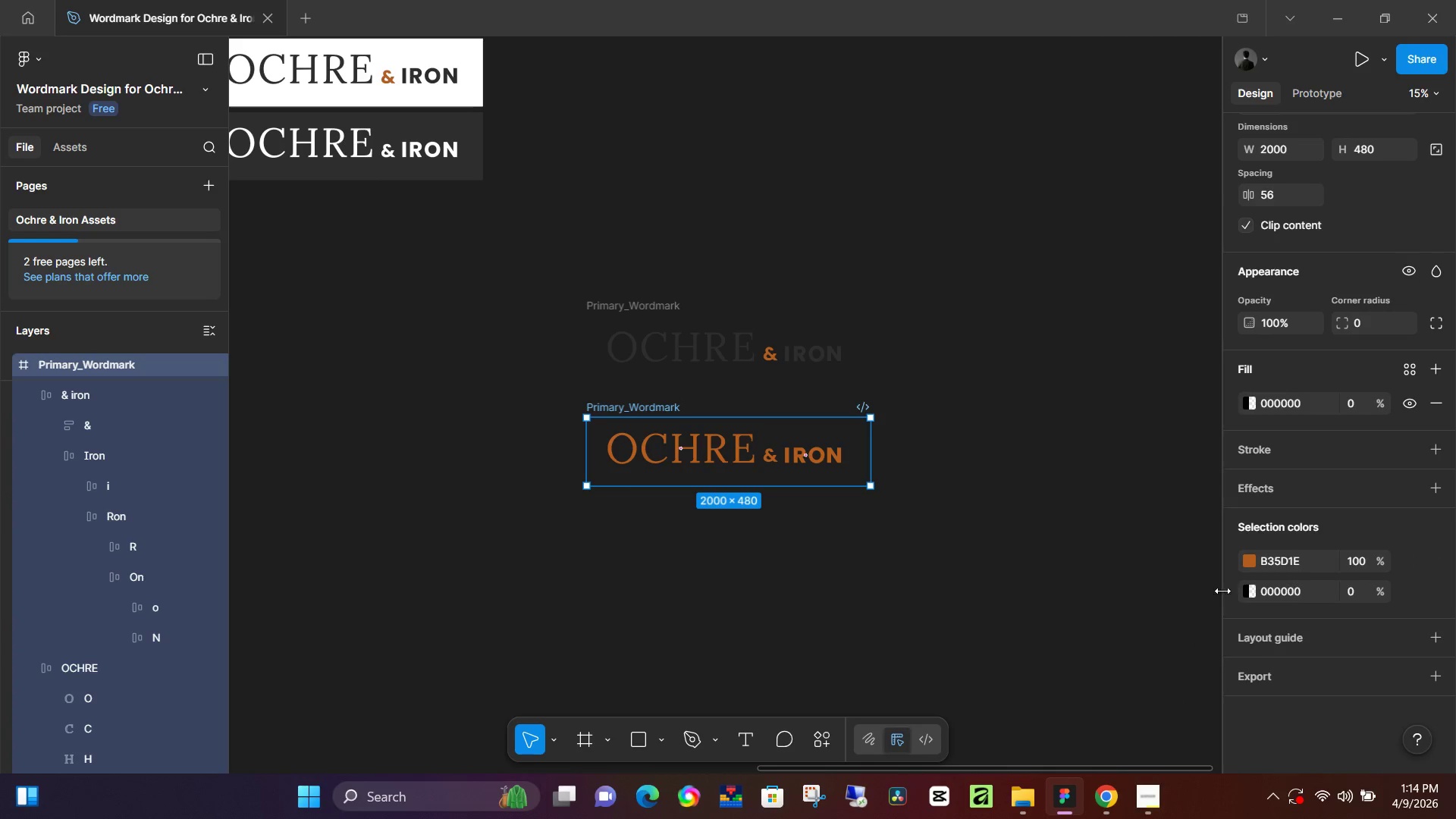 
key(Control+Z)
 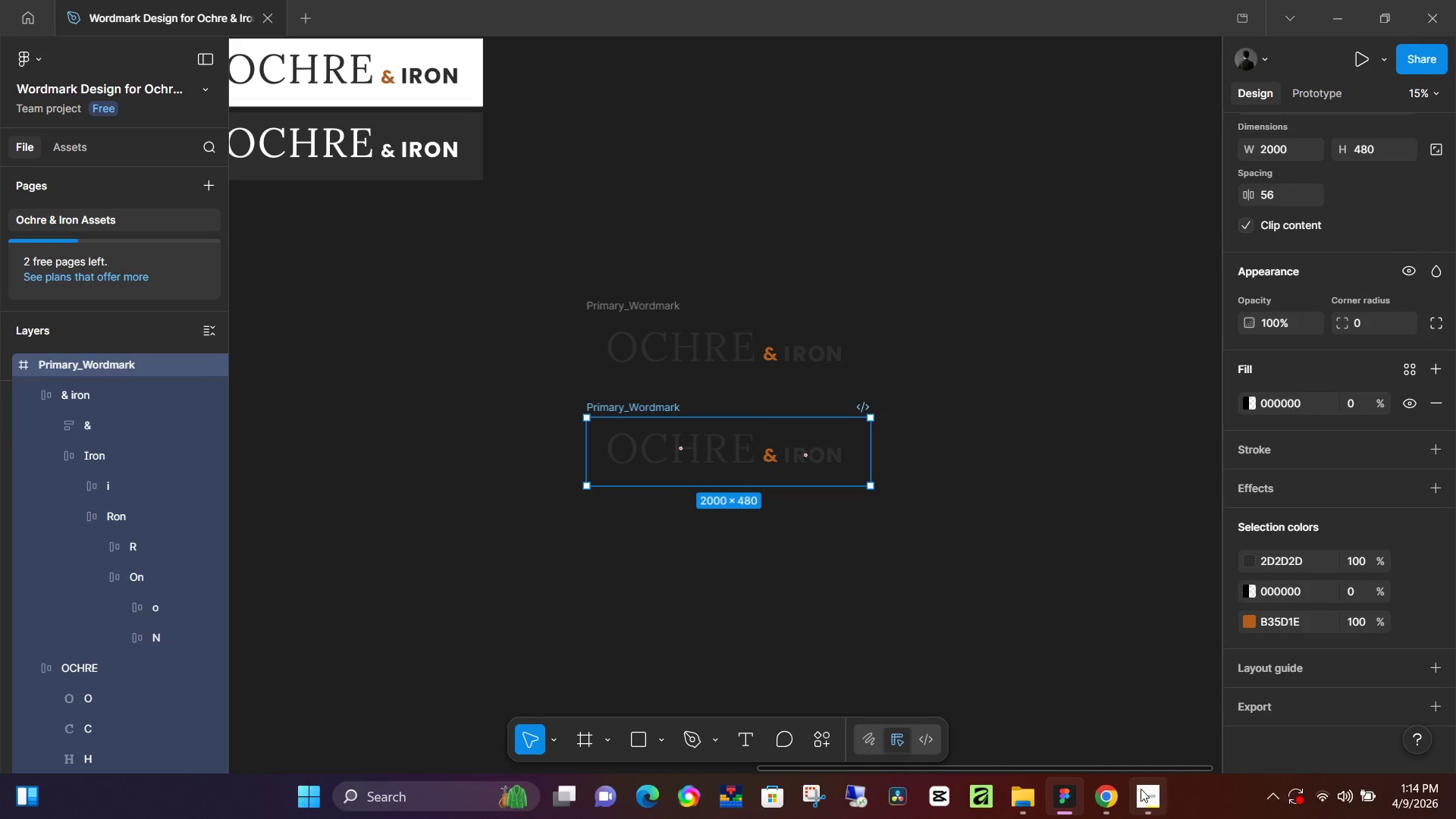 
left_click([1144, 789])